 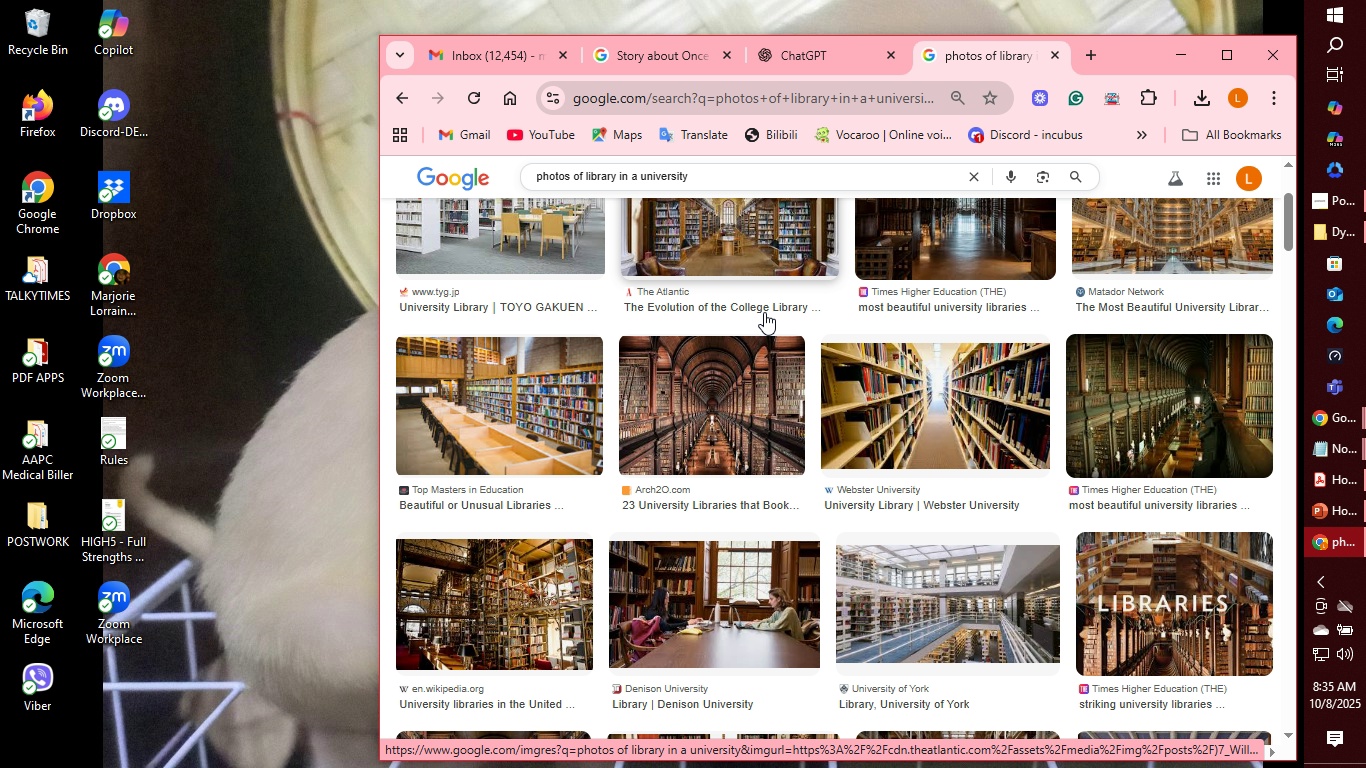 
scroll: coordinate [766, 308], scroll_direction: up, amount: 9.0
 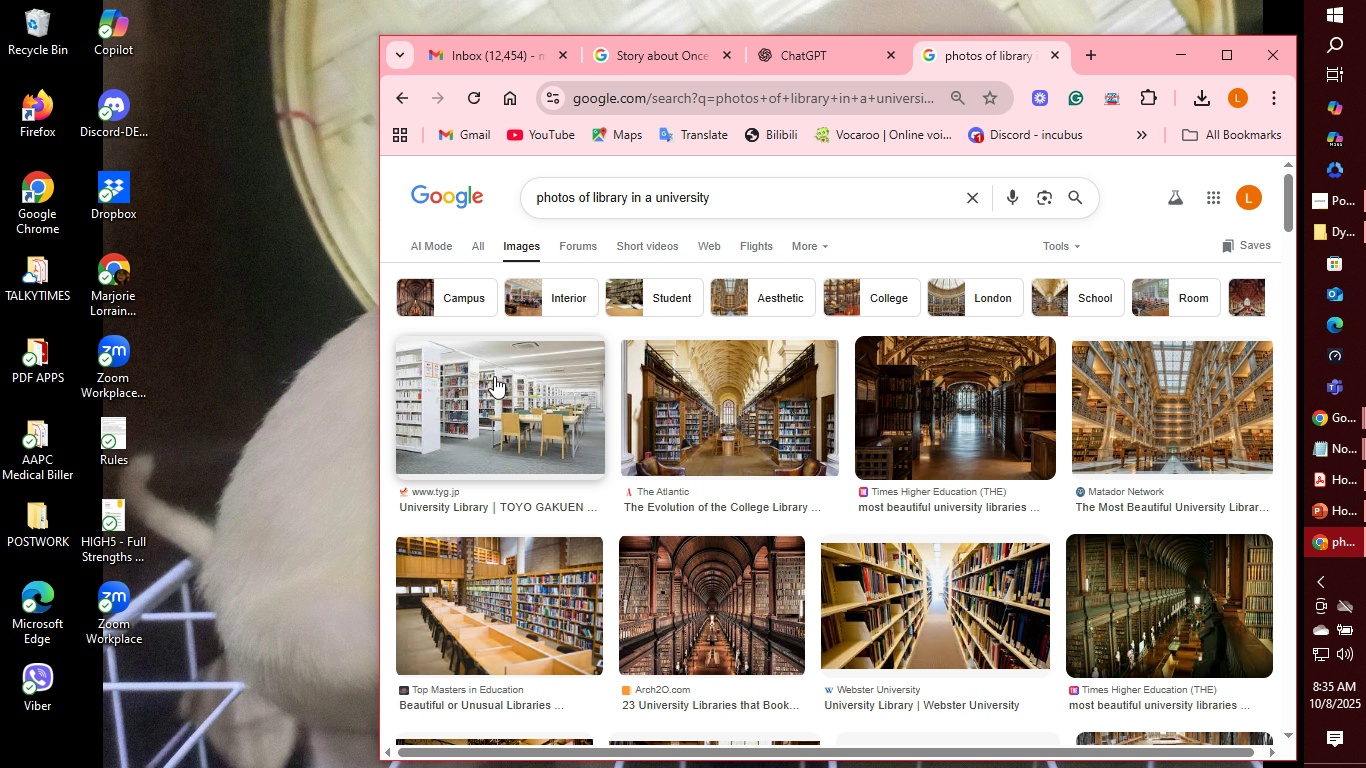 
left_click([495, 393])
 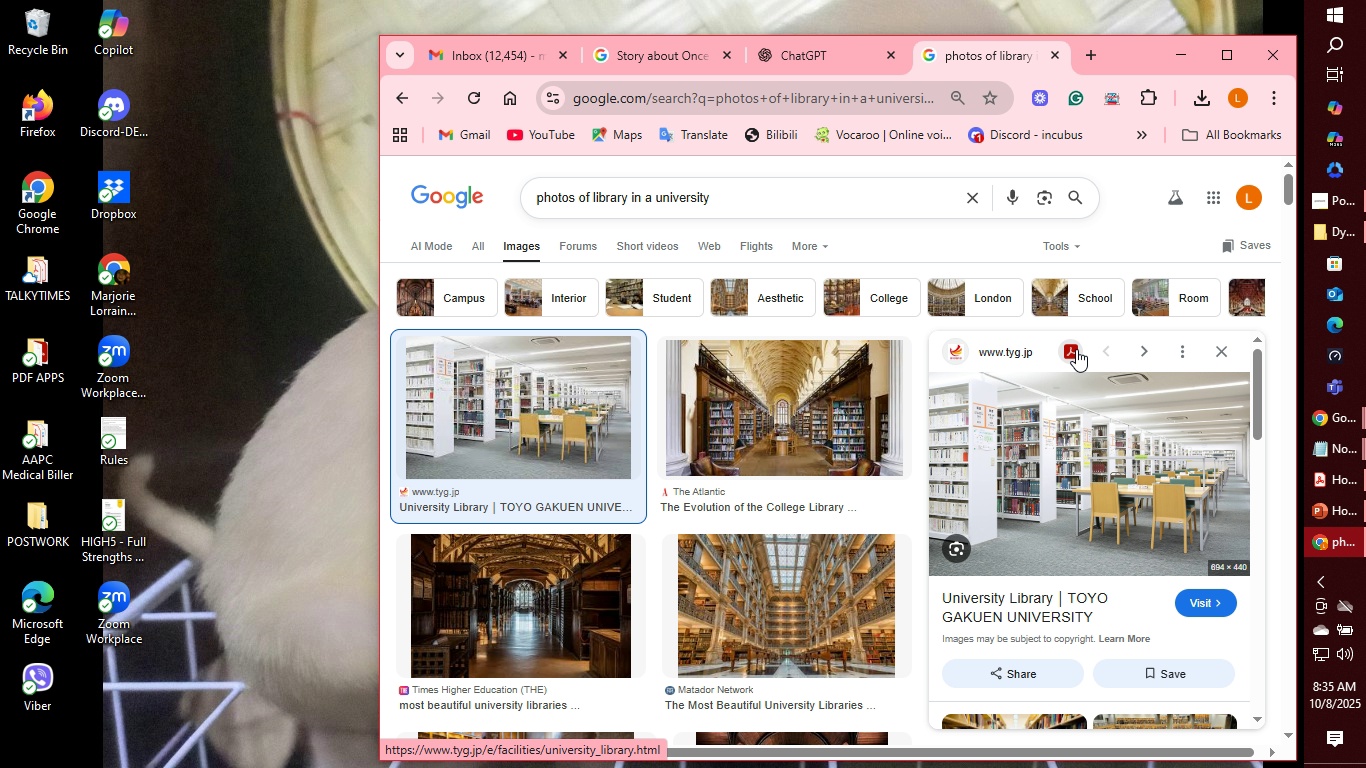 
wait(6.71)
 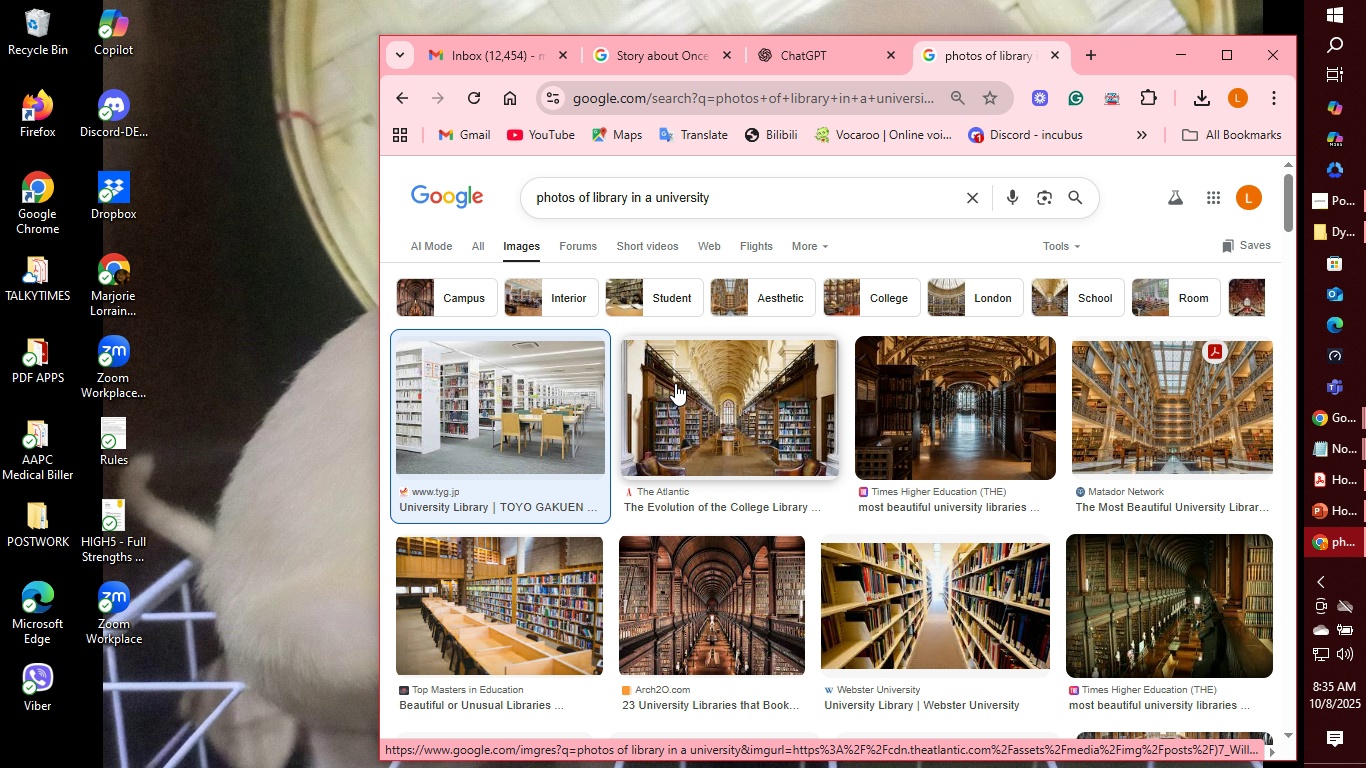 
left_click([1076, 349])
 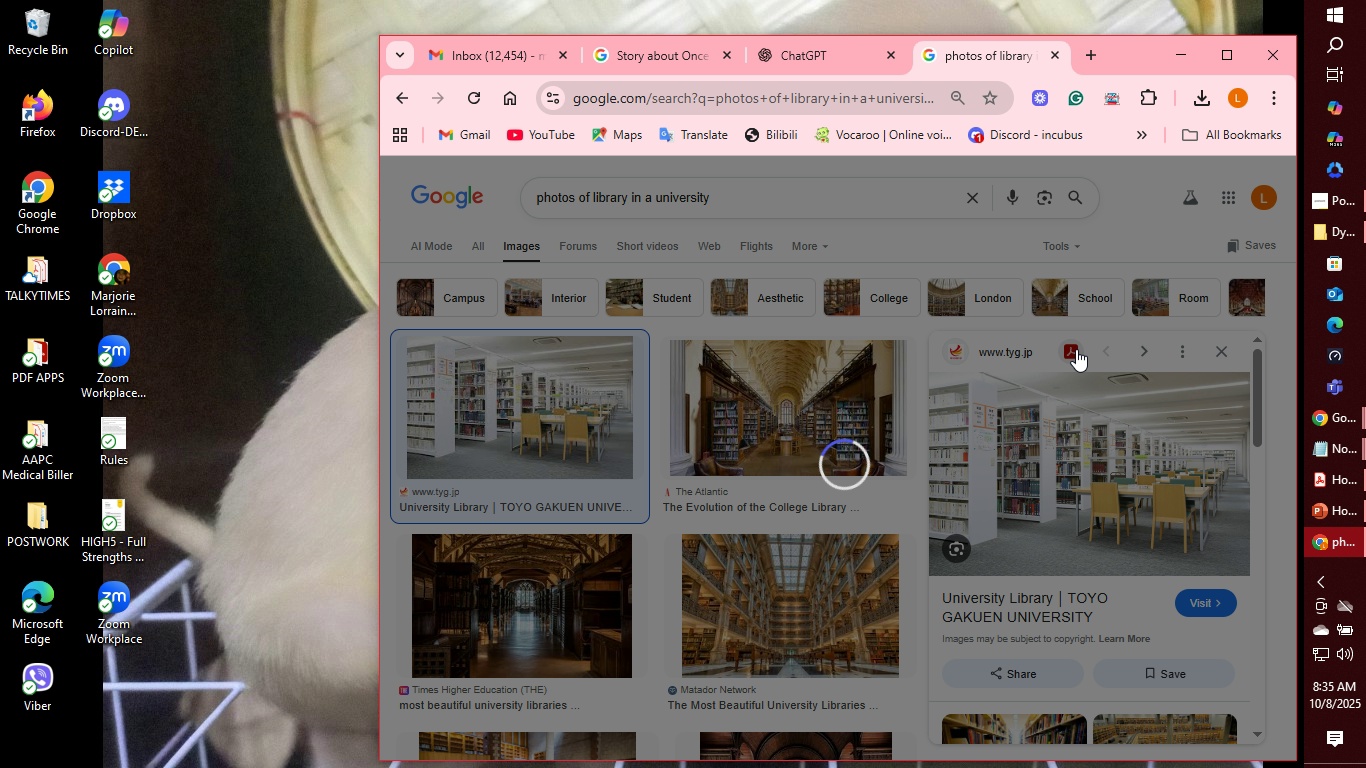 
mouse_move([698, 511])
 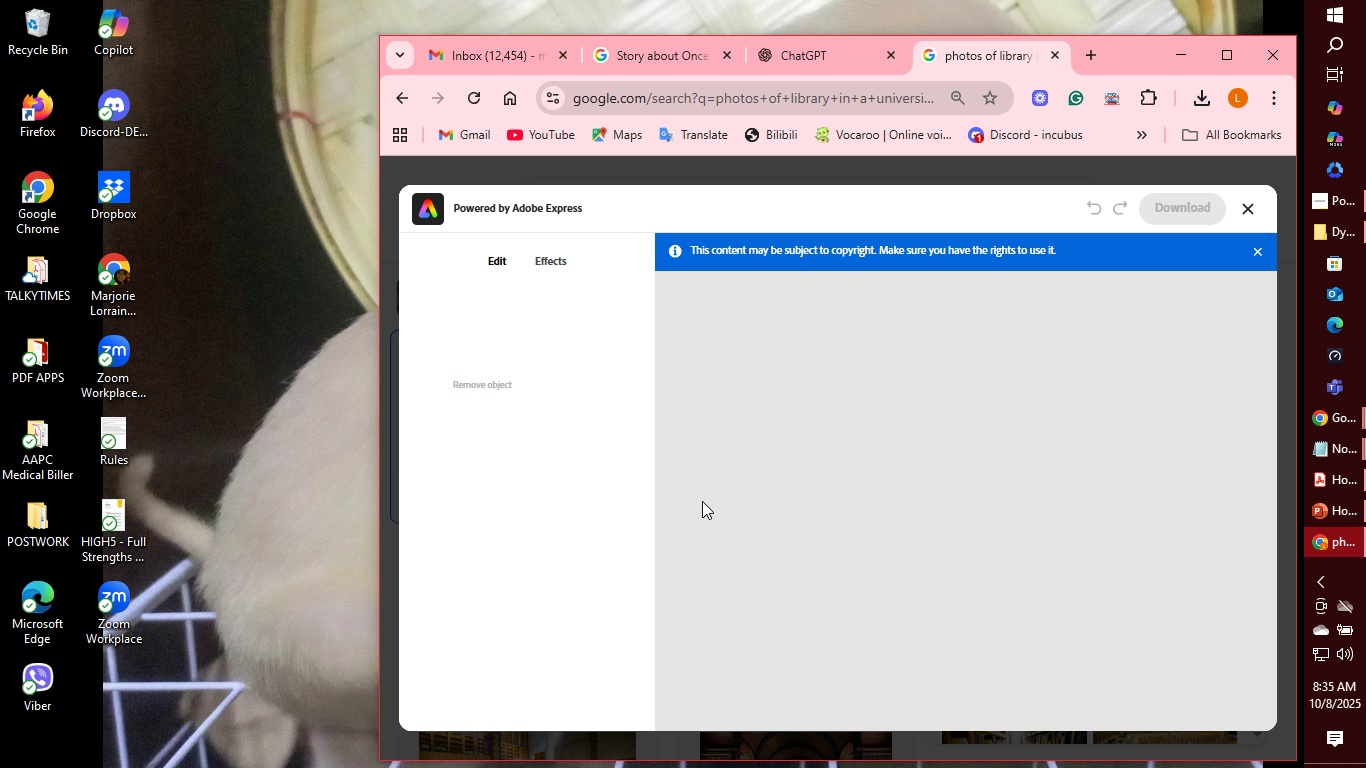 
wait(21.22)
 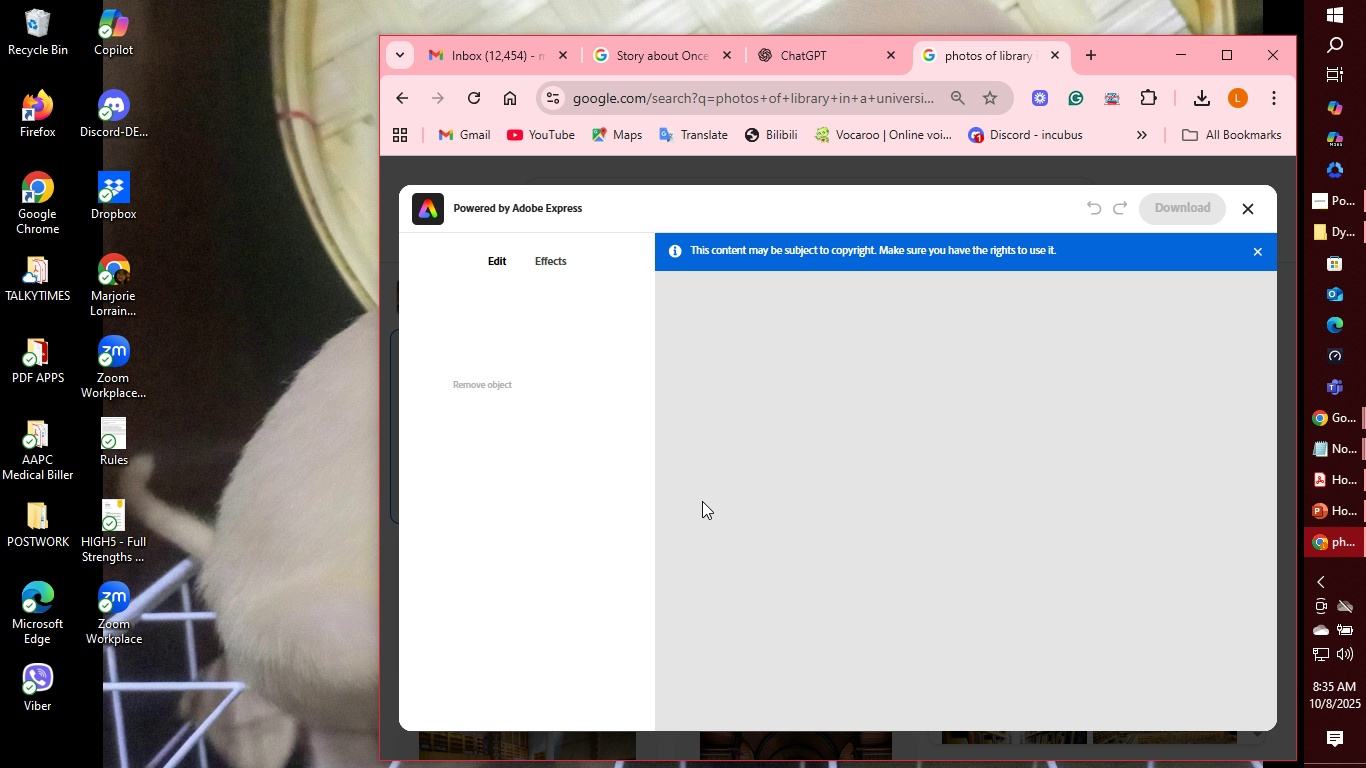 
left_click([462, 589])
 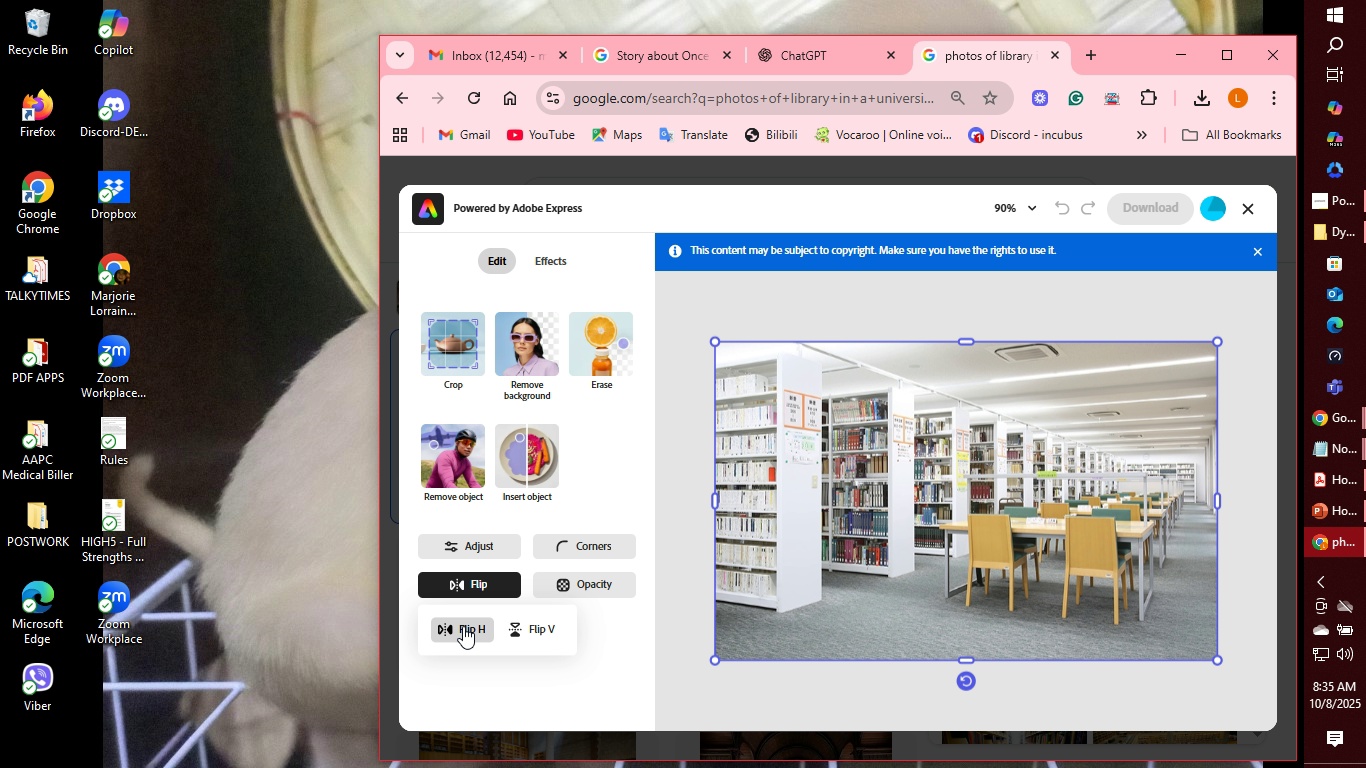 
left_click([464, 628])
 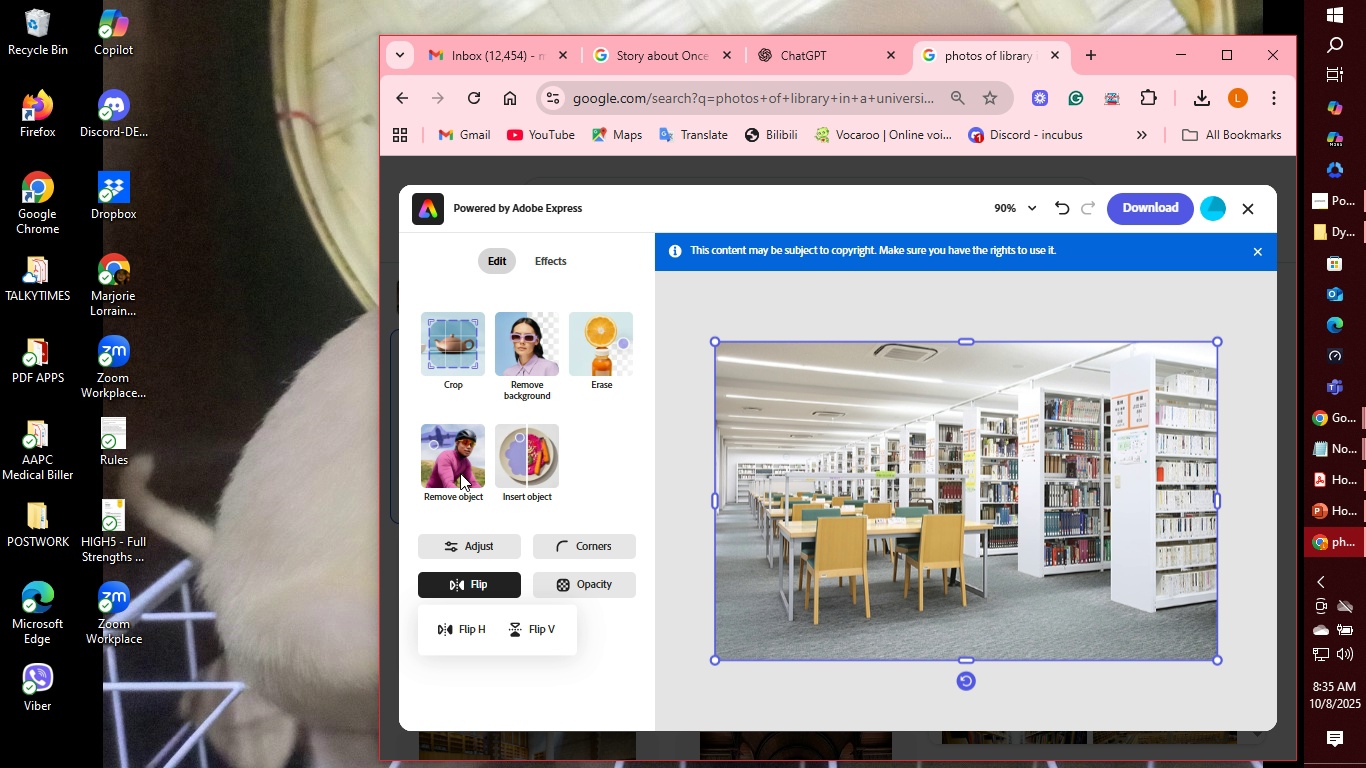 
wait(6.86)
 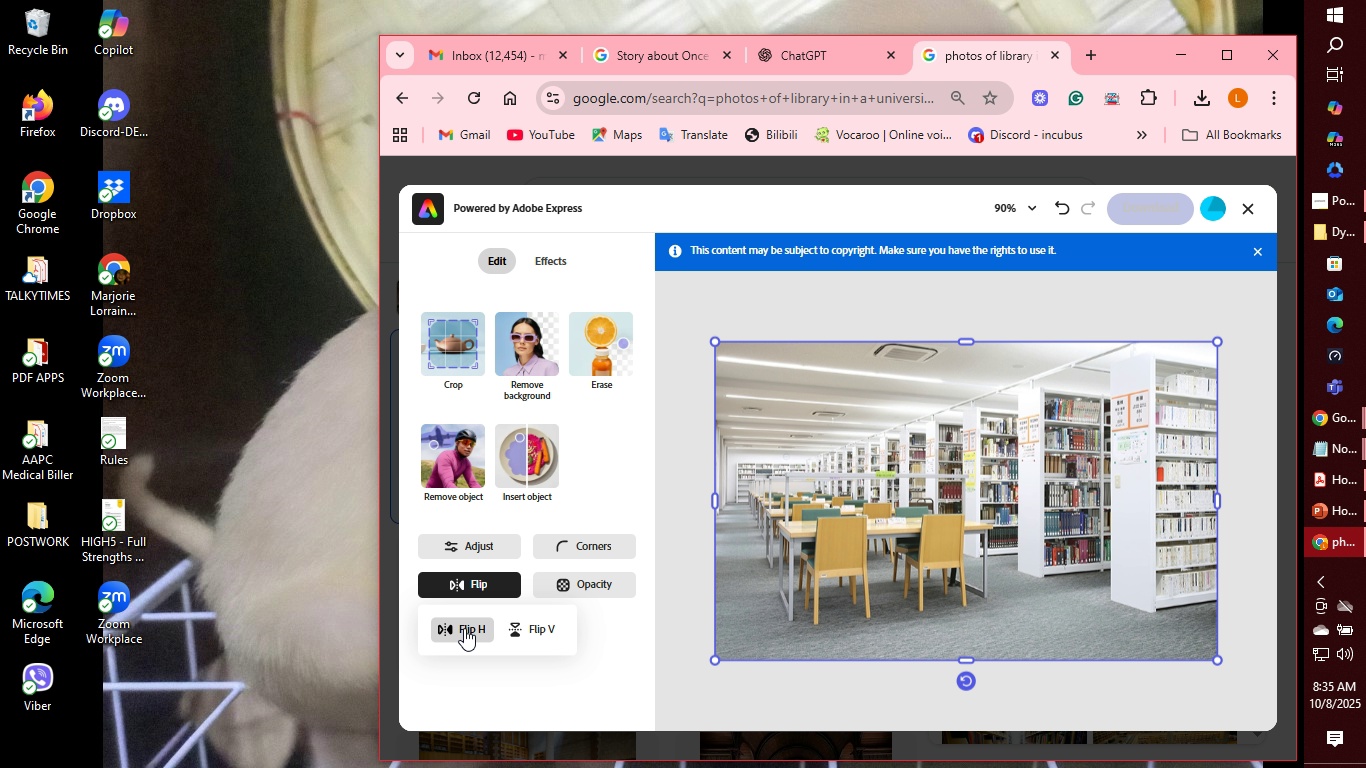 
left_click([453, 352])
 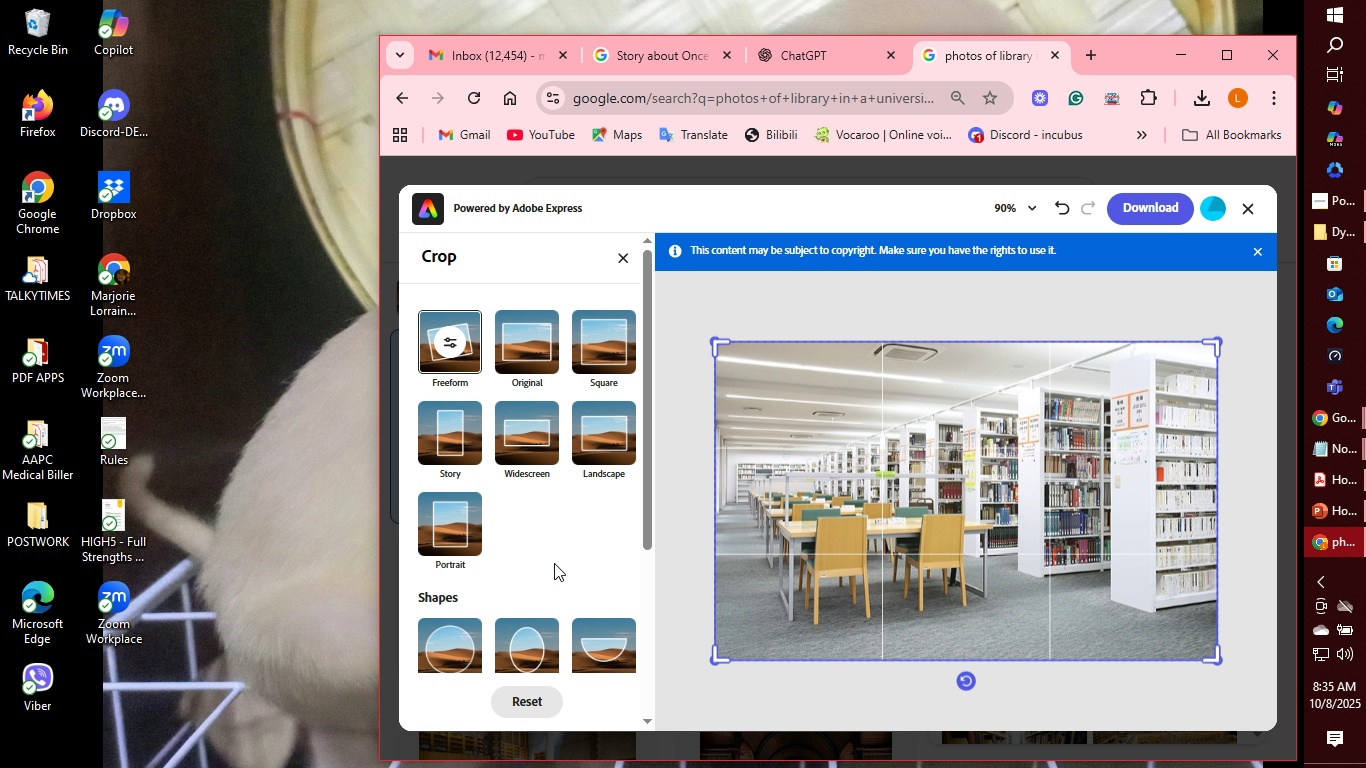 
wait(5.38)
 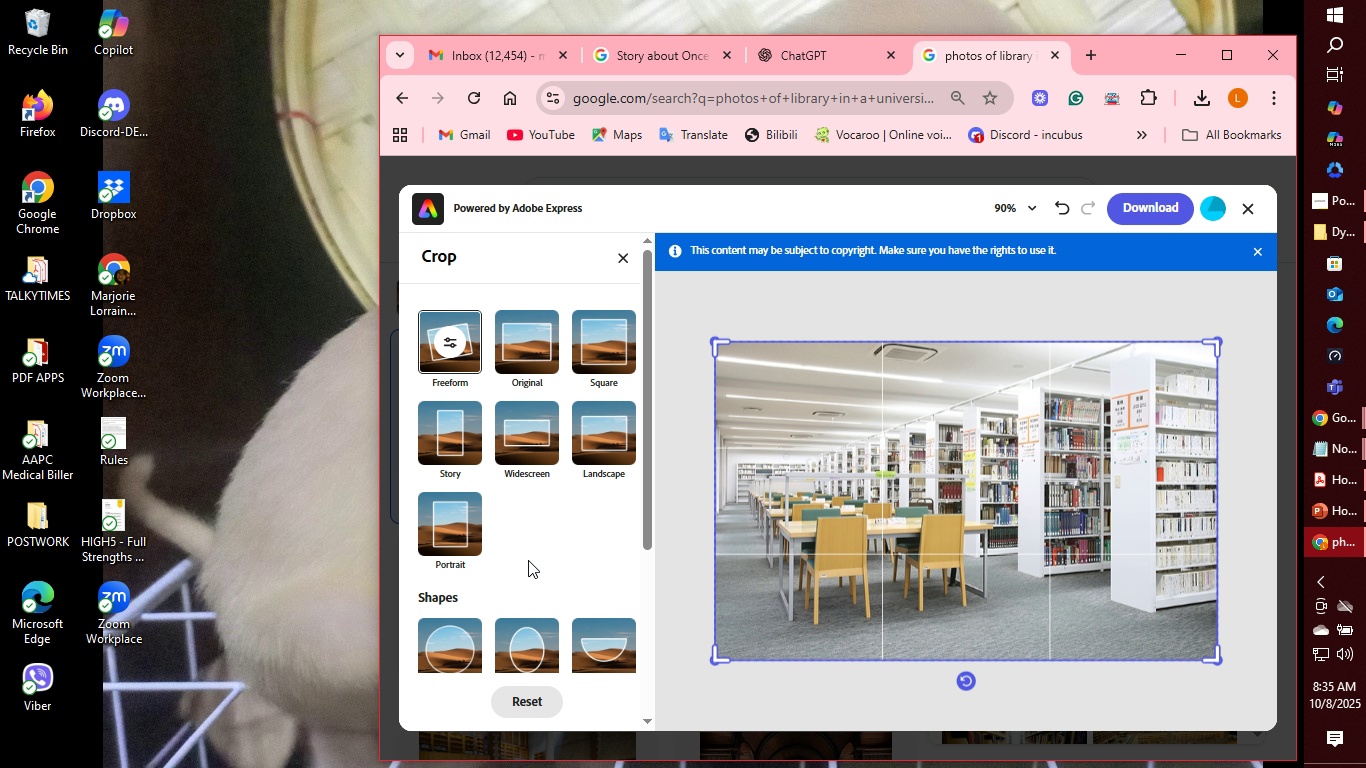 
scroll: coordinate [642, 525], scroll_direction: down, amount: 1.0
 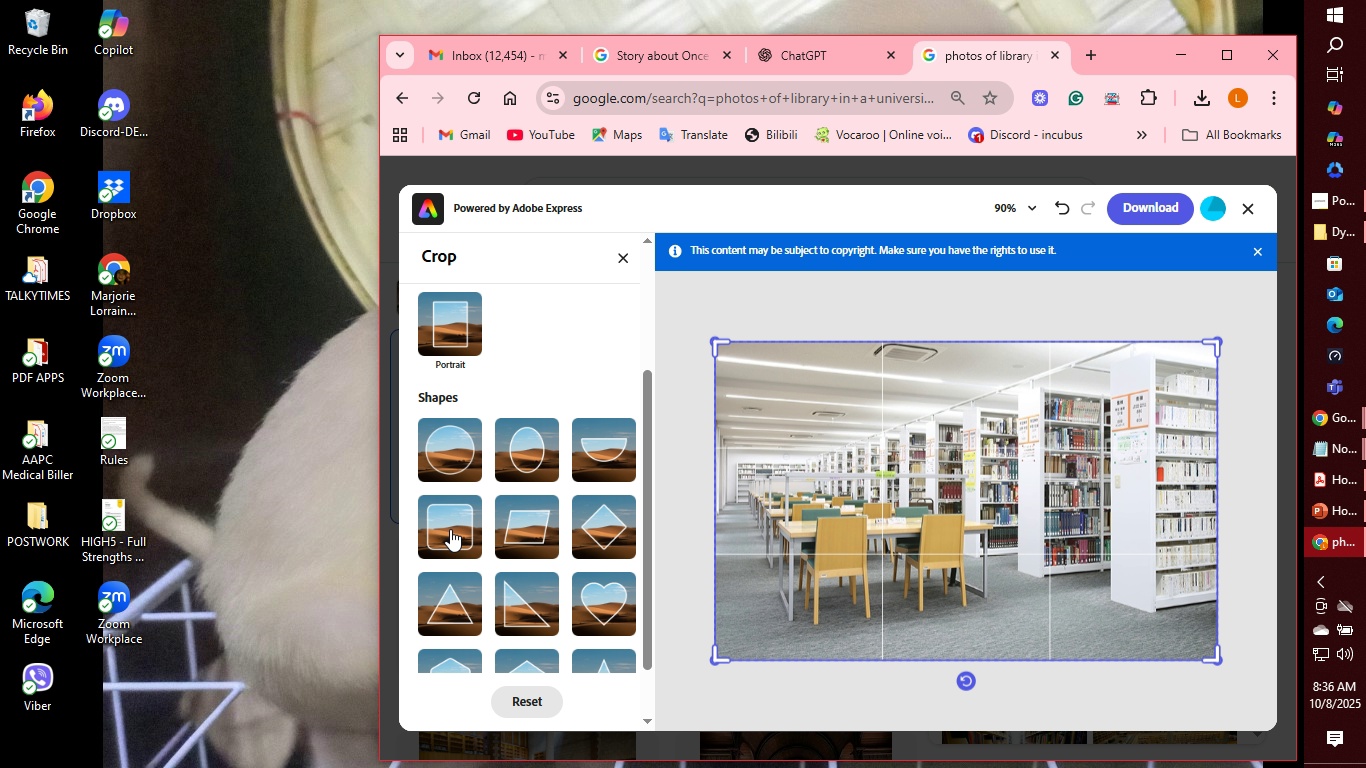 
wait(8.48)
 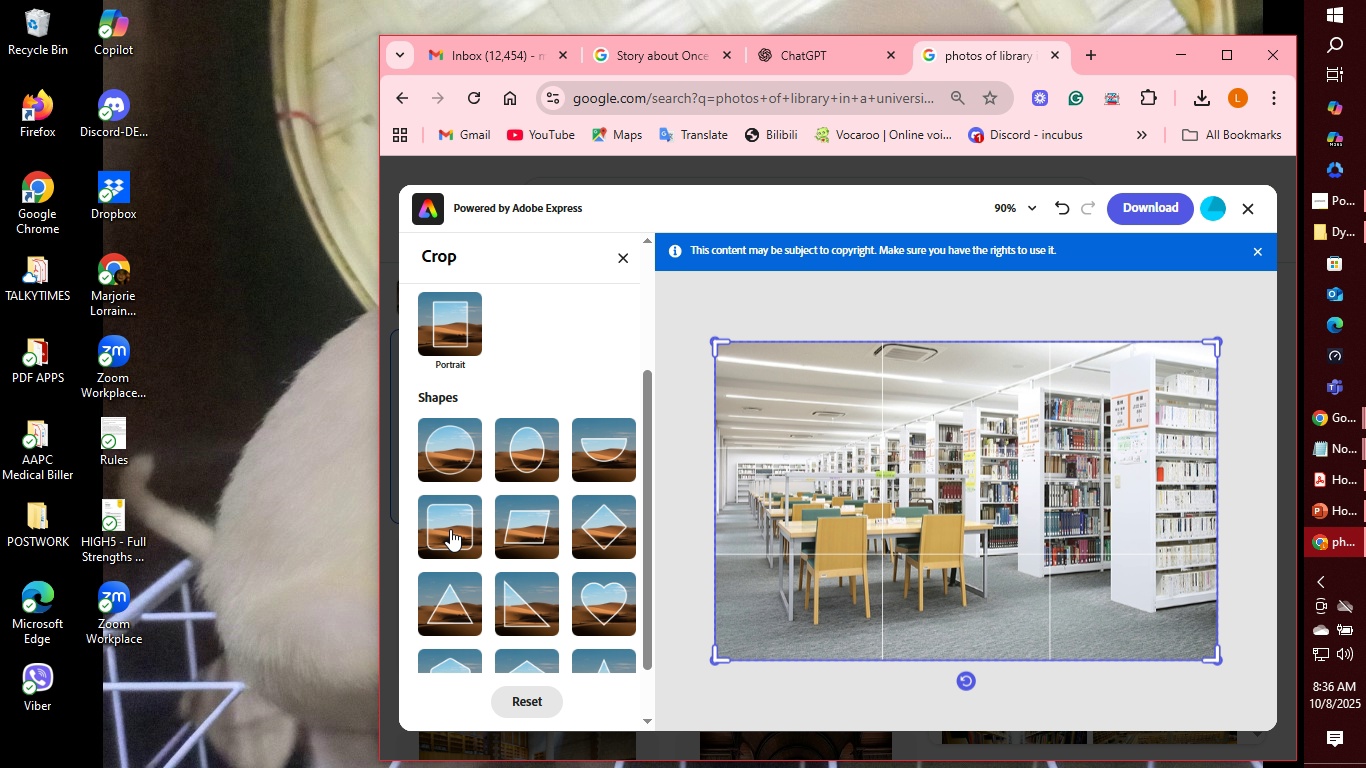 
scroll: coordinate [573, 335], scroll_direction: up, amount: 2.0
 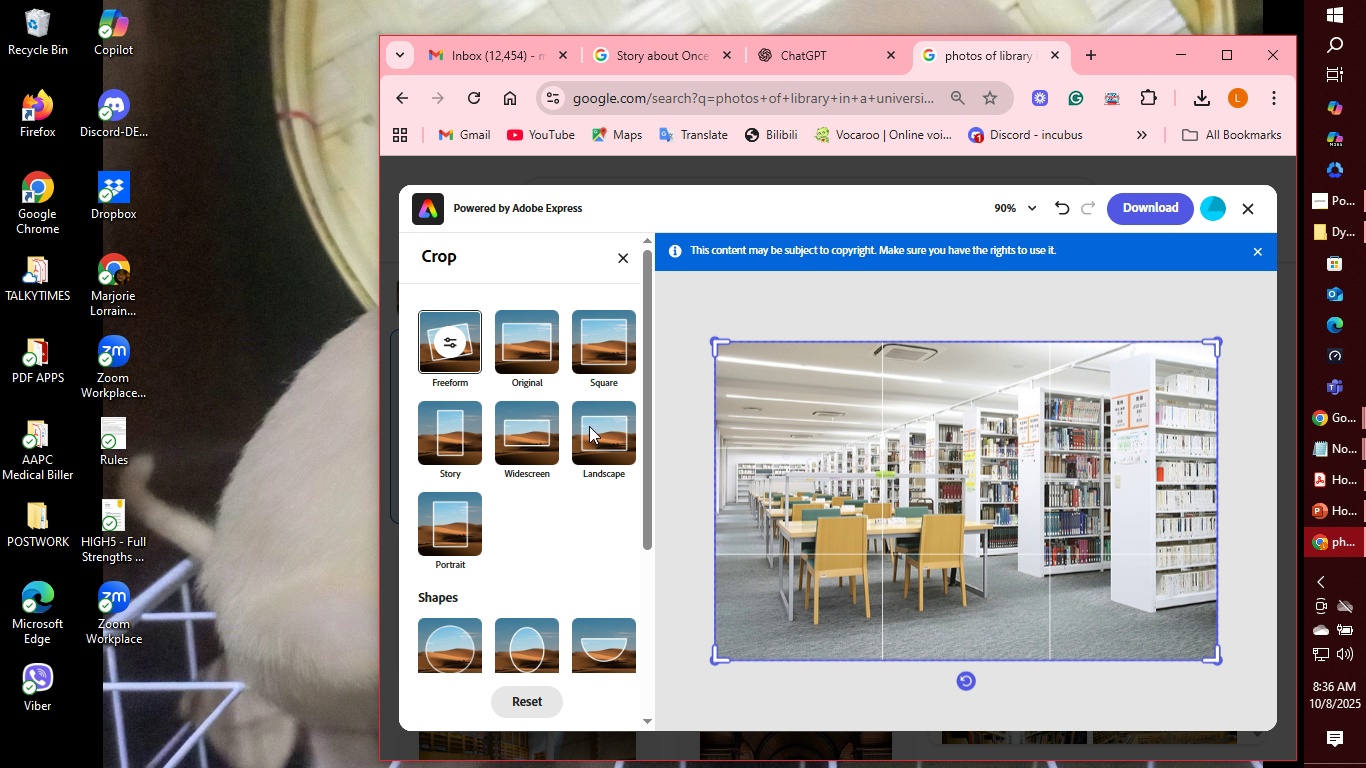 
wait(5.15)
 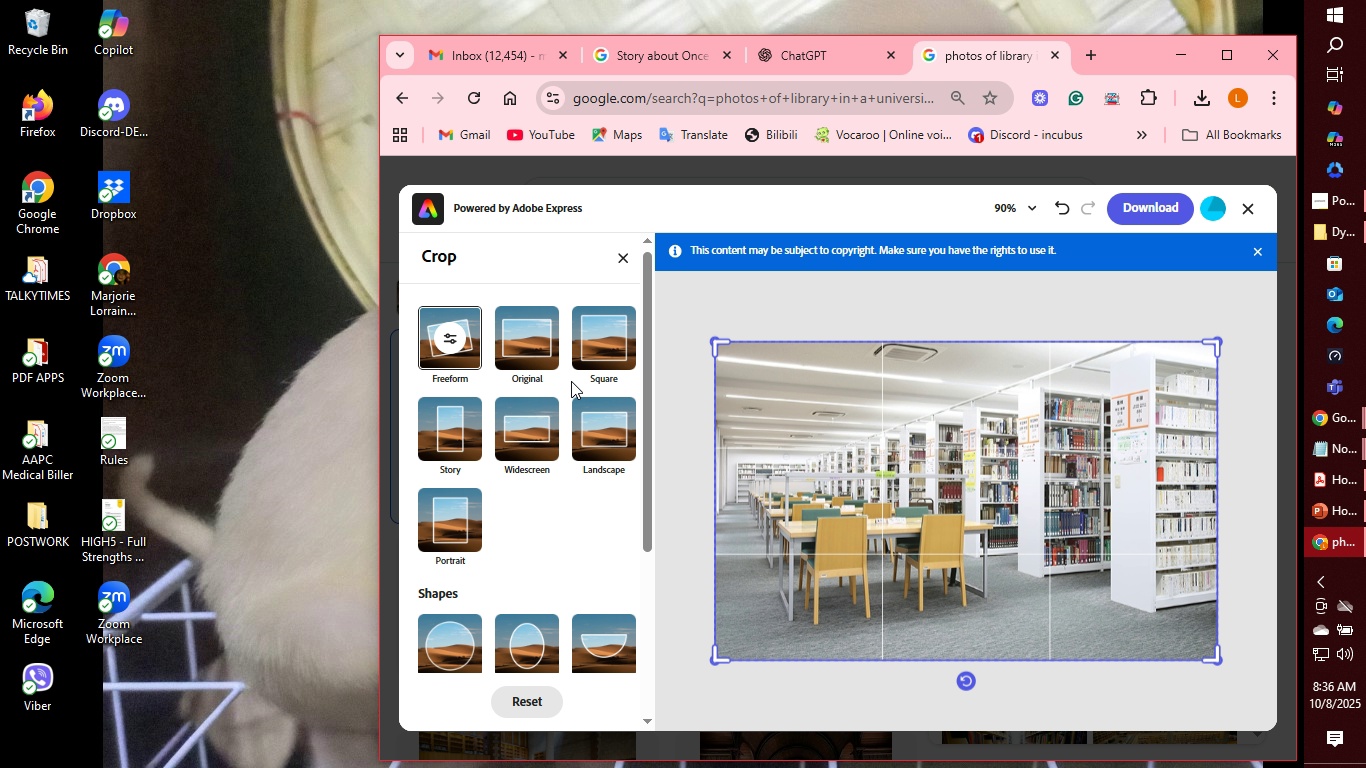 
left_click([598, 438])
 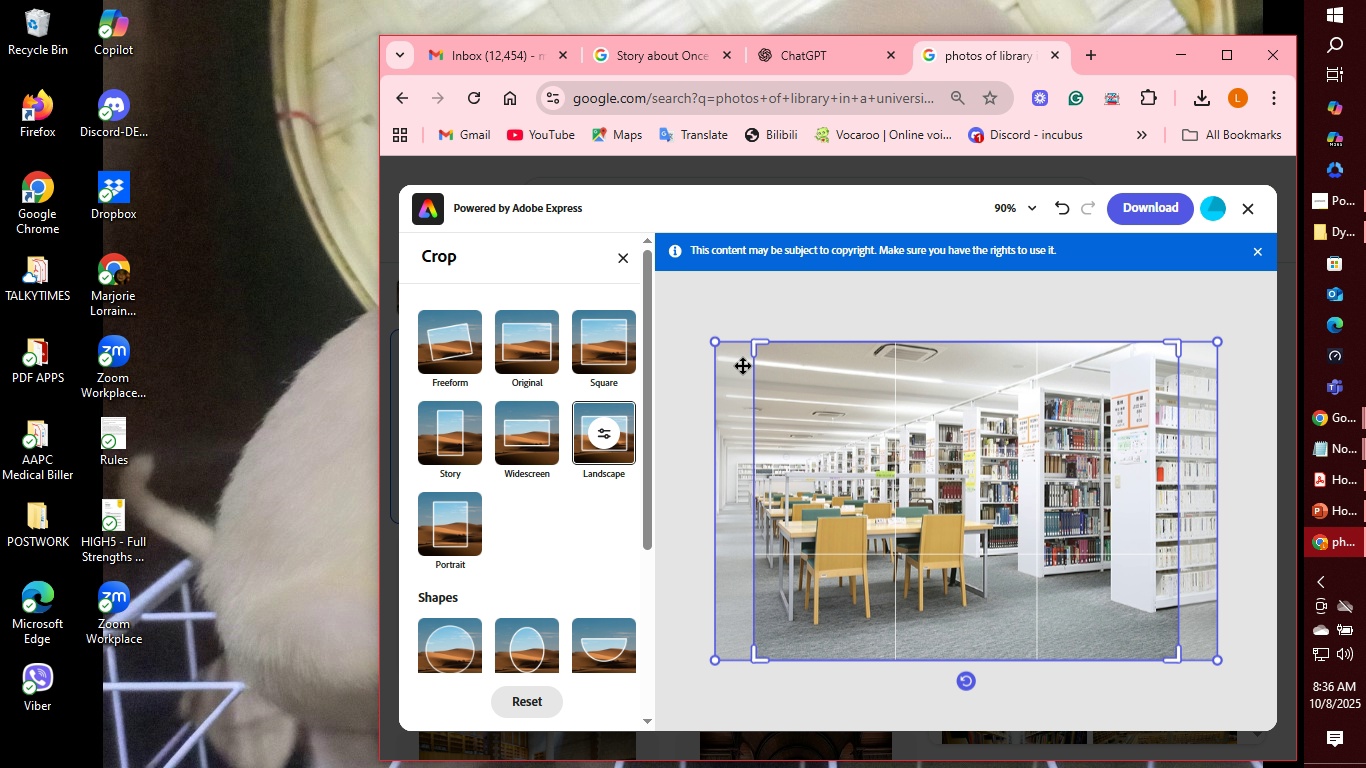 
wait(6.4)
 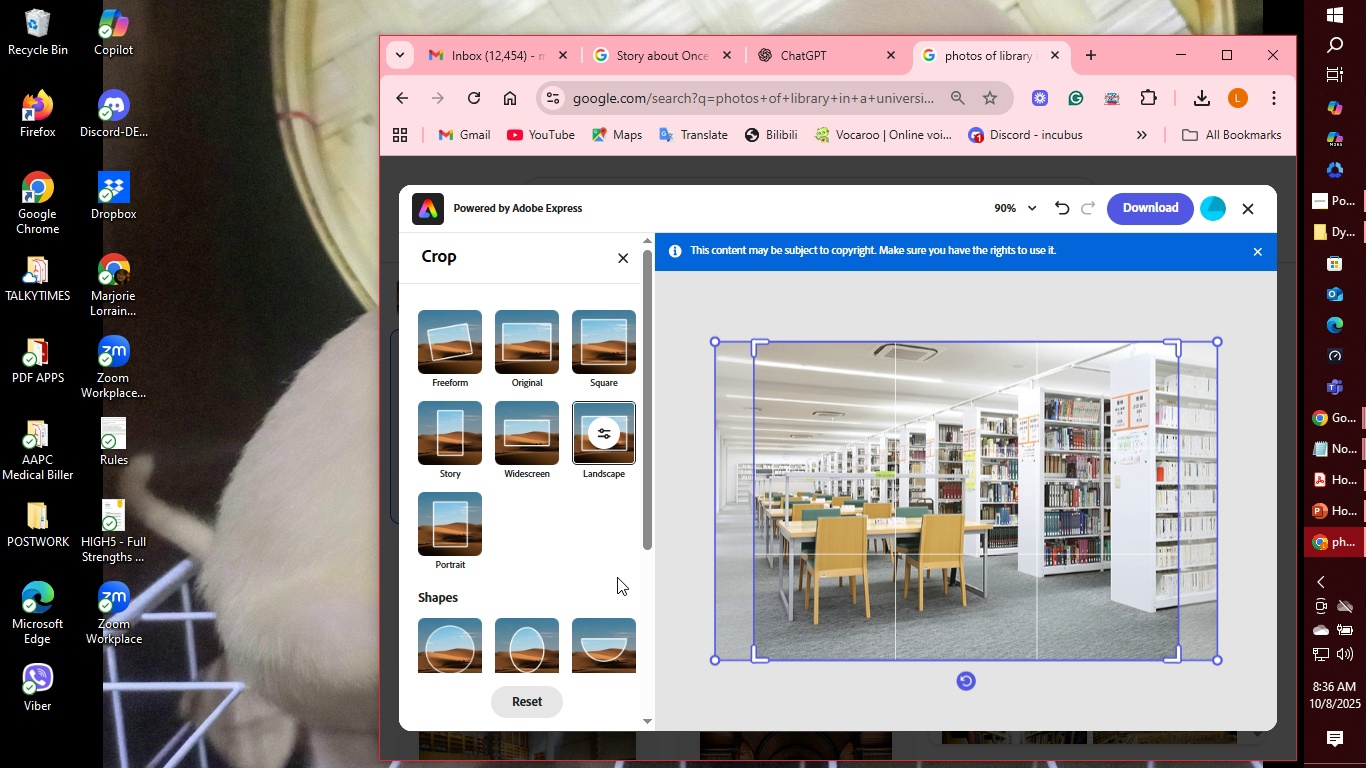 
left_click([625, 253])
 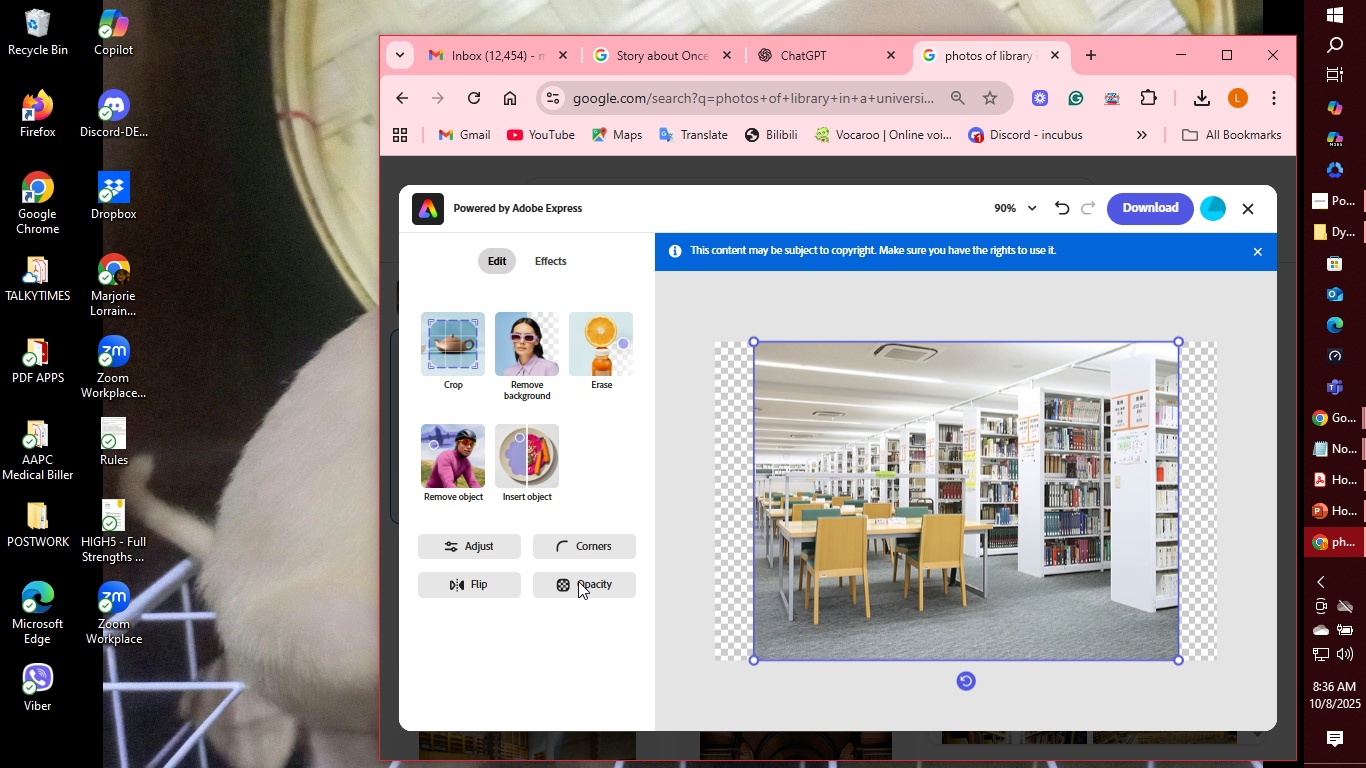 
wait(6.14)
 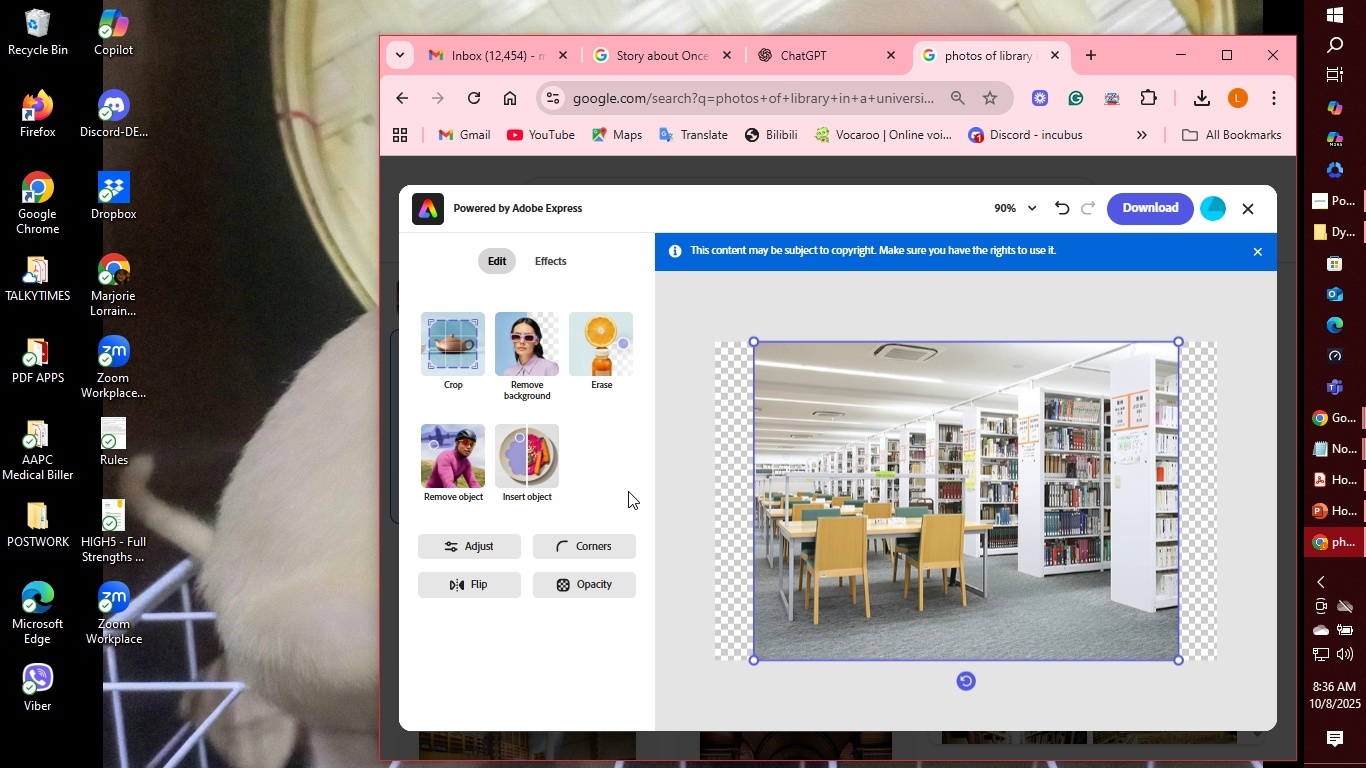 
left_click([492, 551])